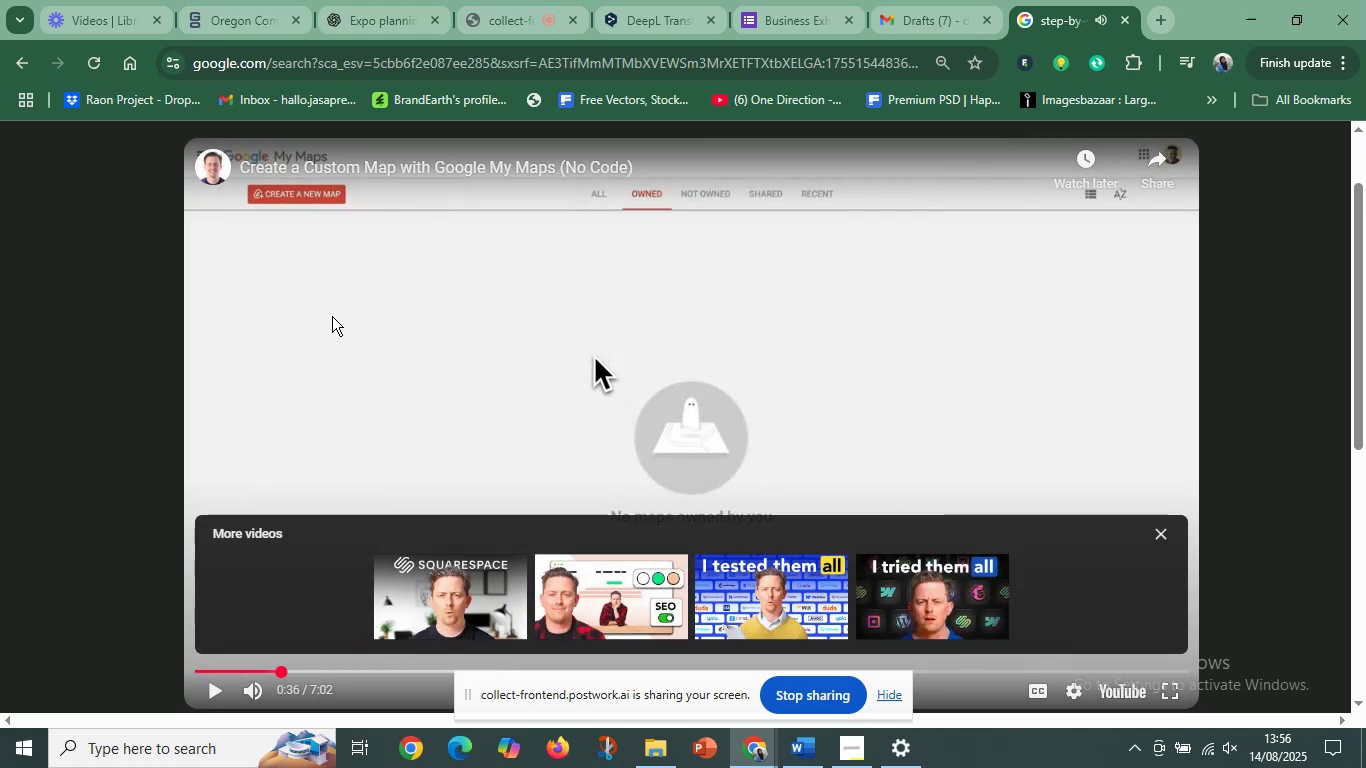 
left_click([672, 406])
 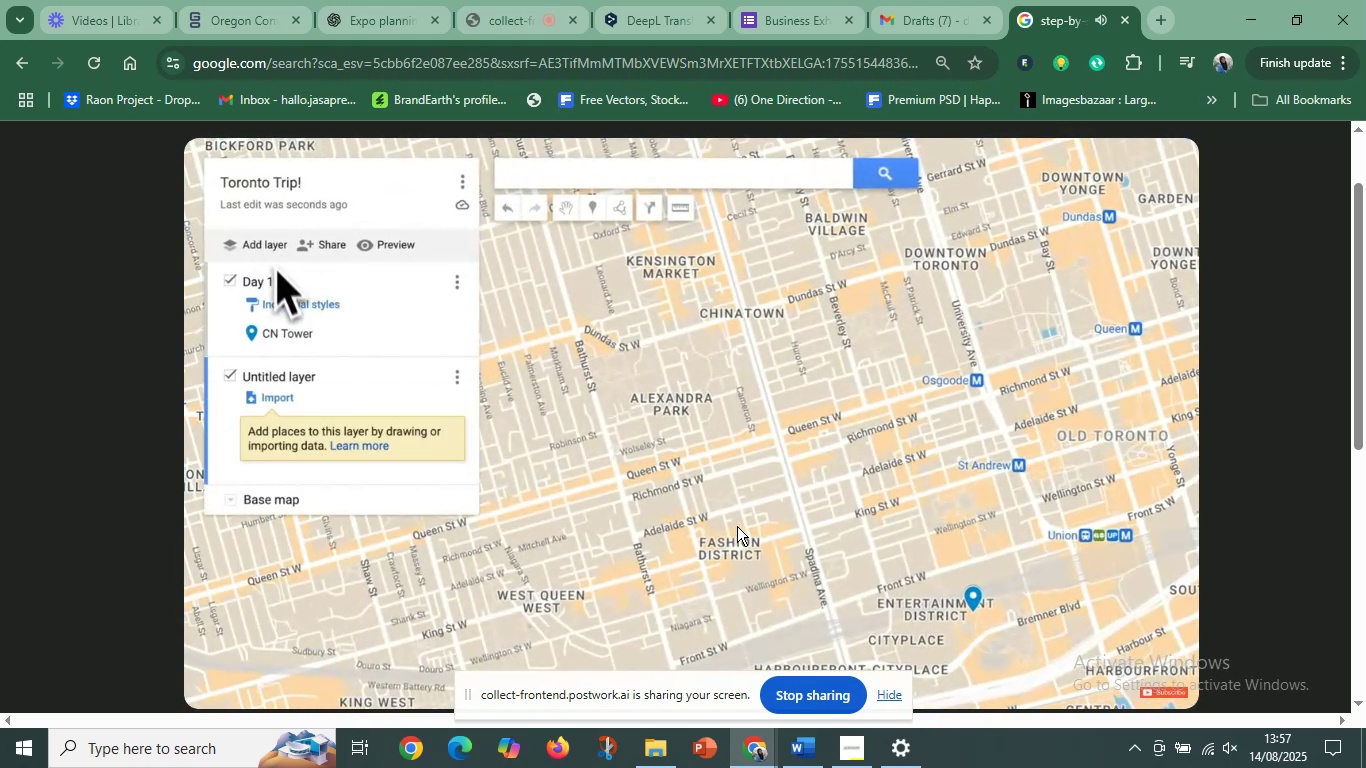 
wait(78.19)
 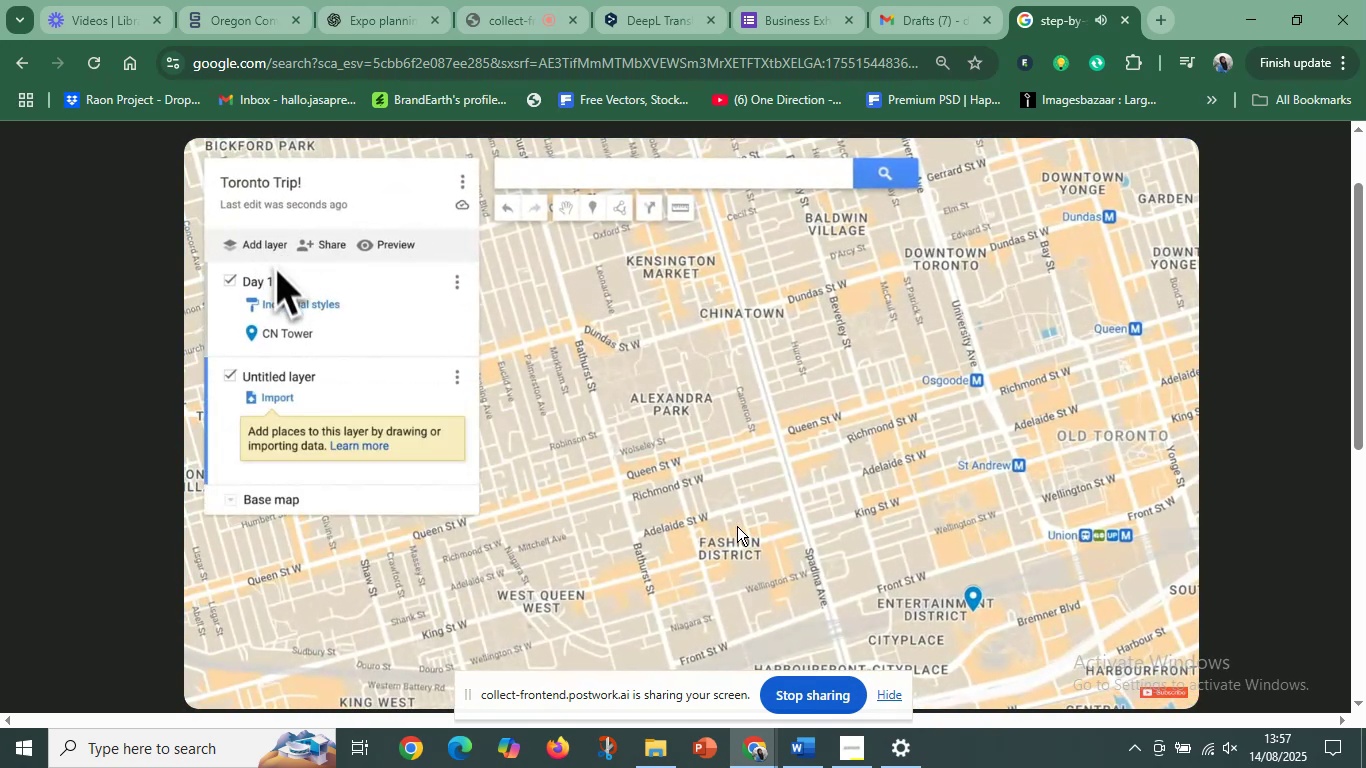 
key(ArrowRight)
 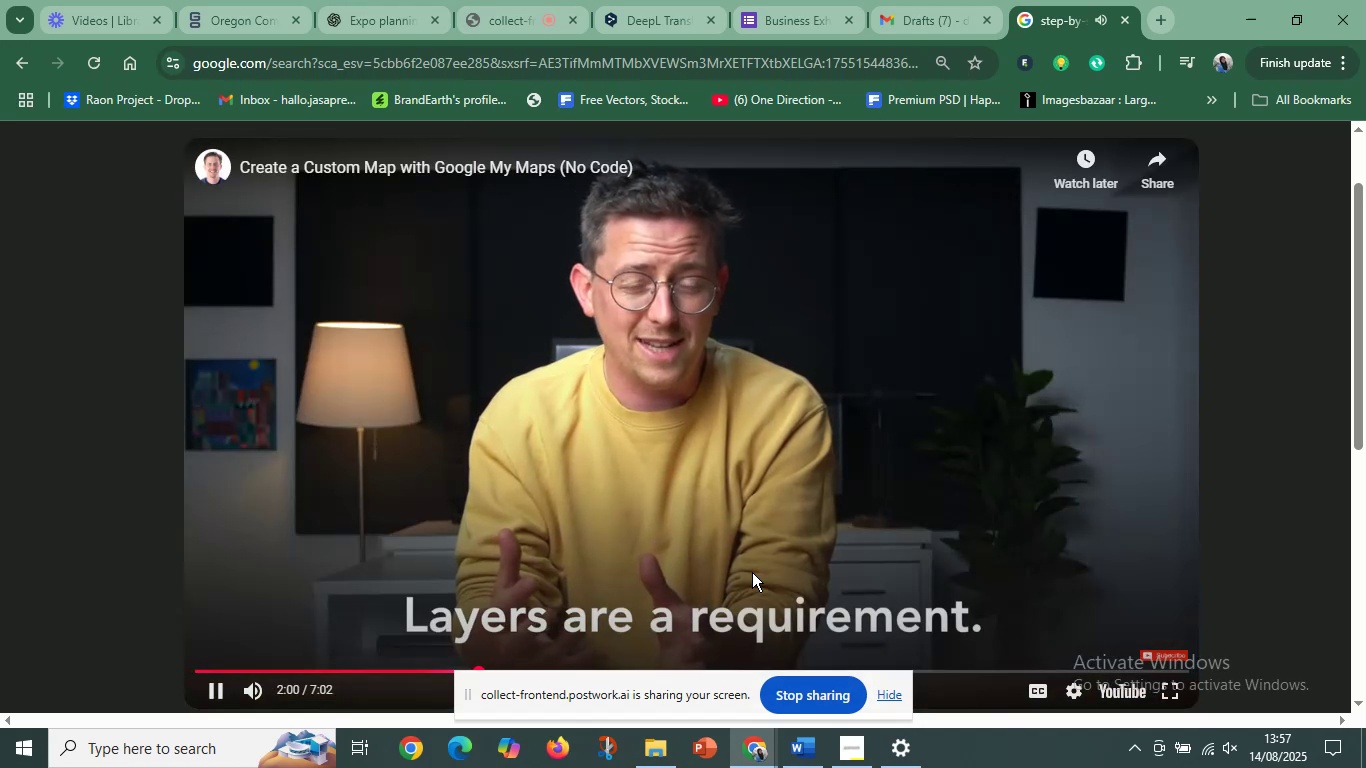 
key(ArrowRight)
 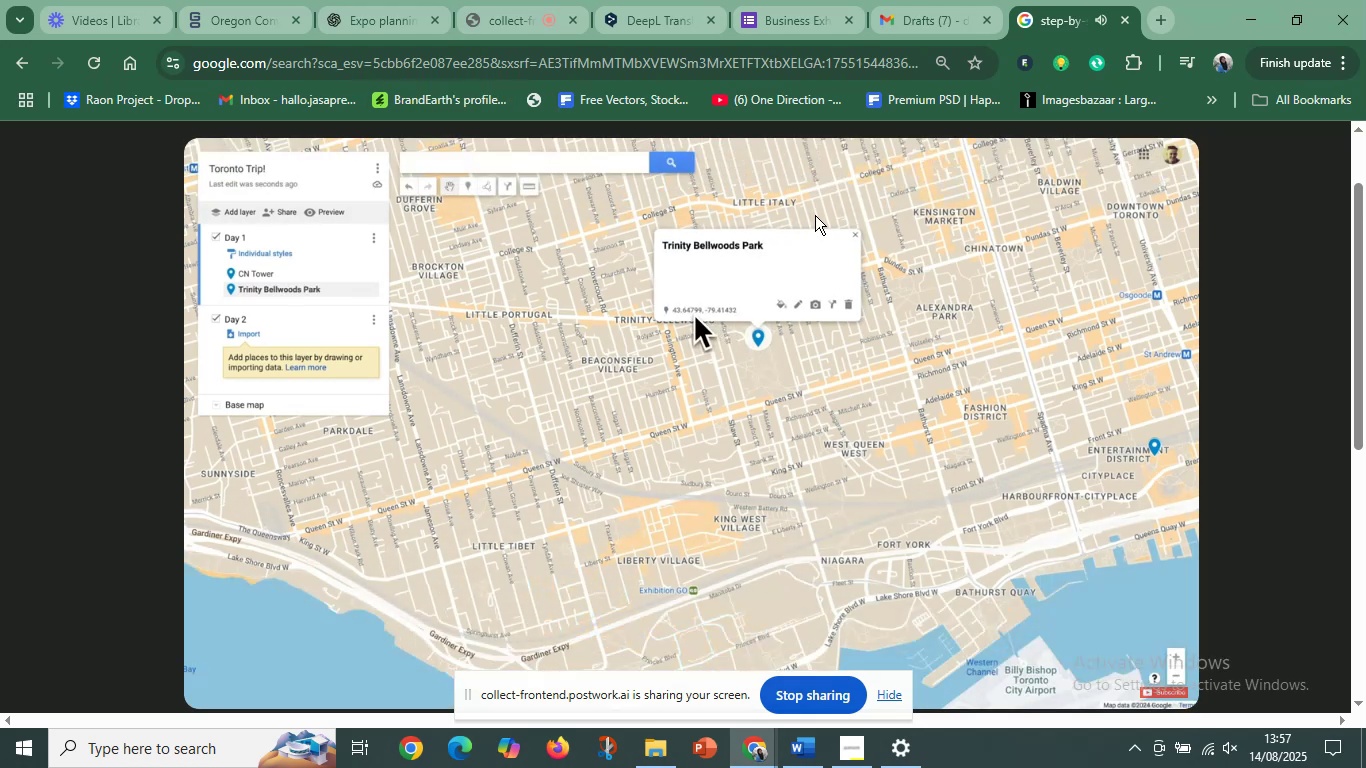 
wait(29.09)
 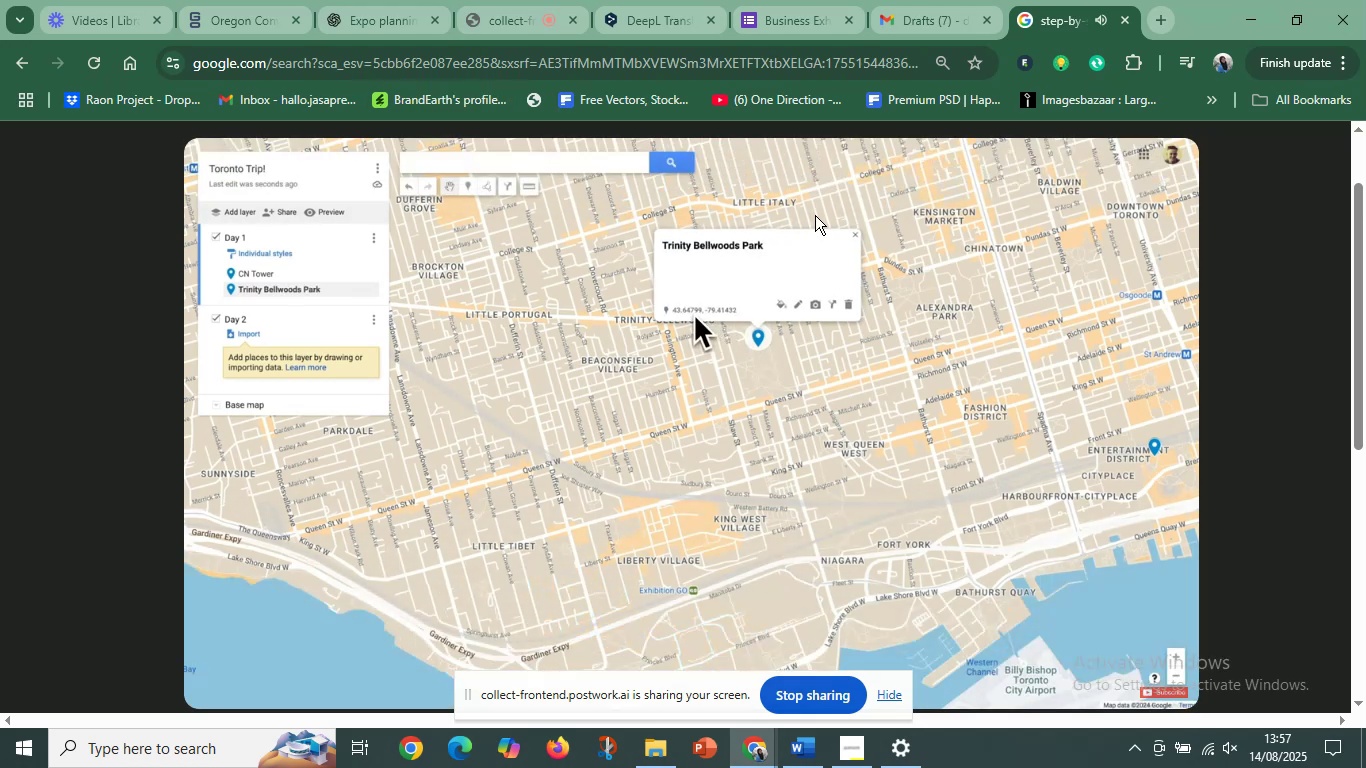 
mouse_move([608, 339])
 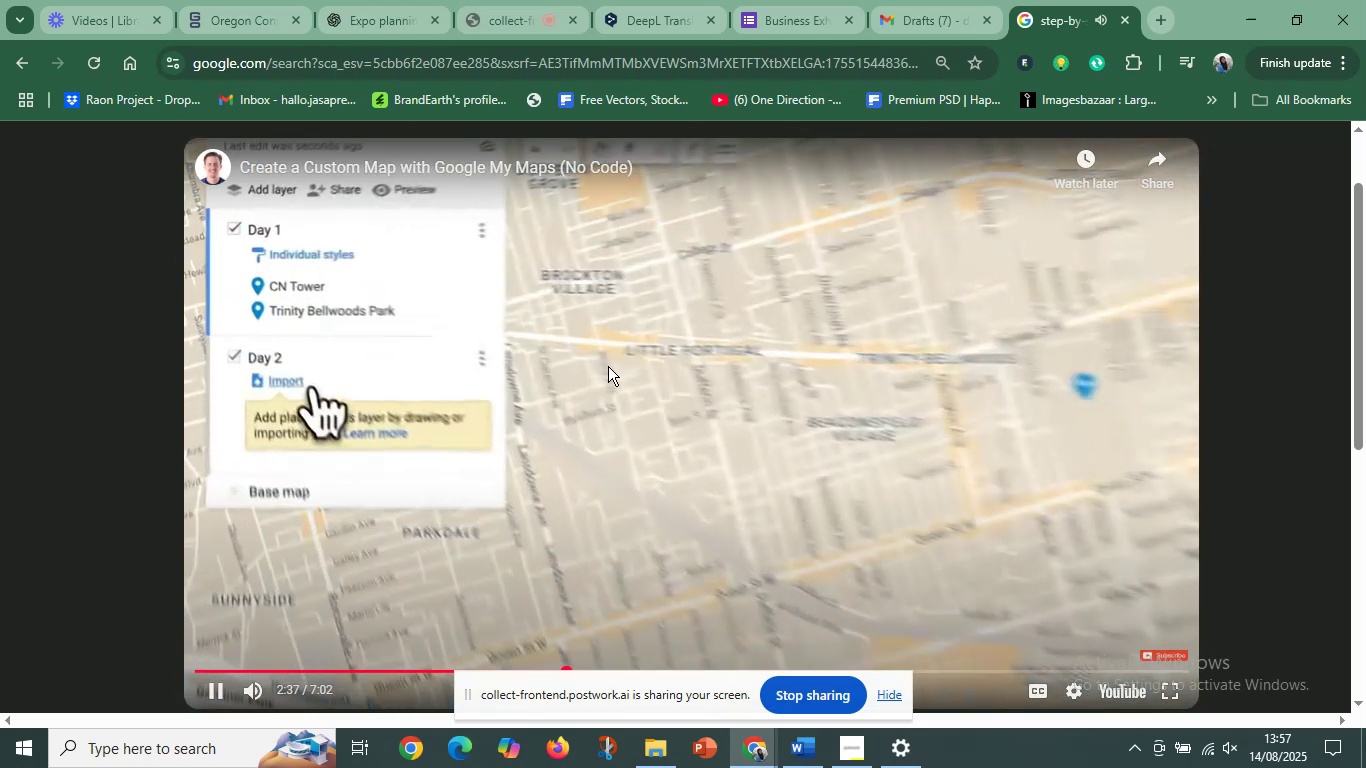 
mouse_move([566, 355])
 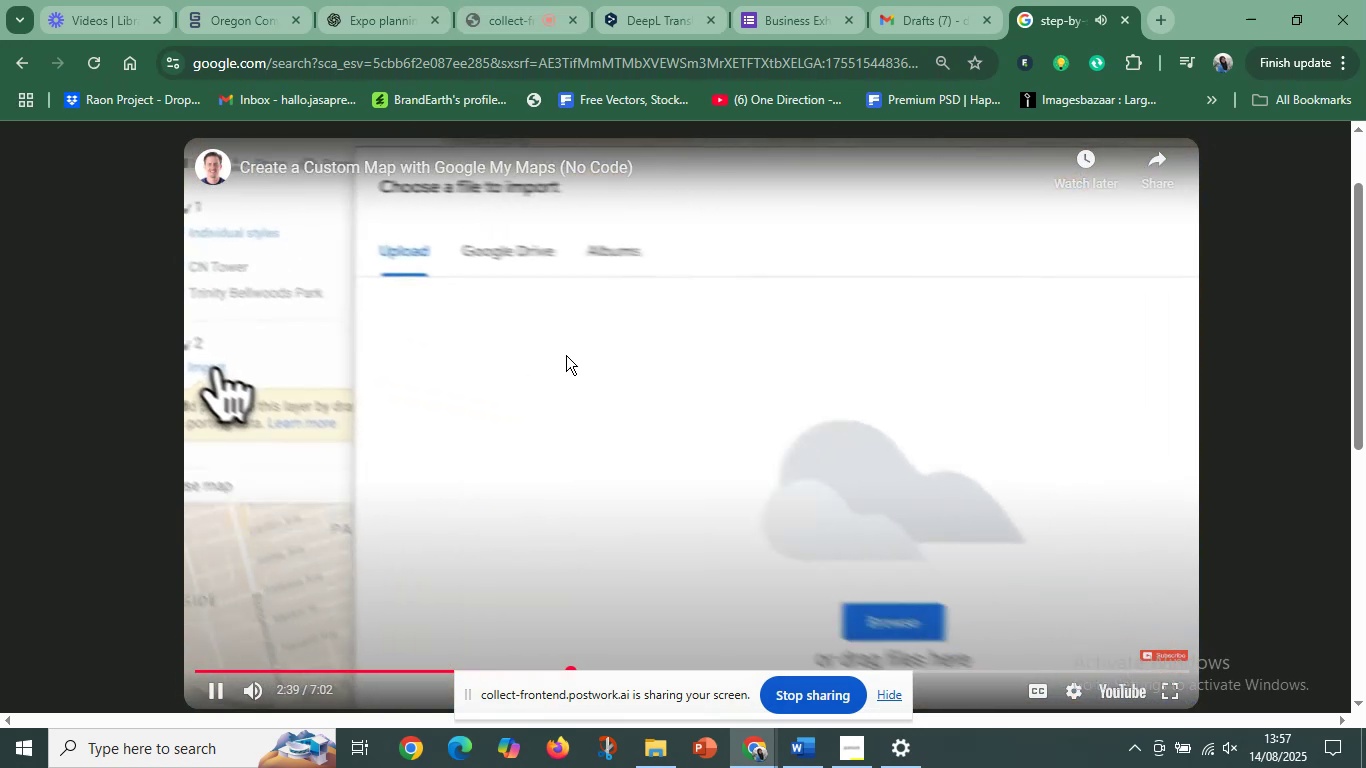 
mouse_move([630, 325])
 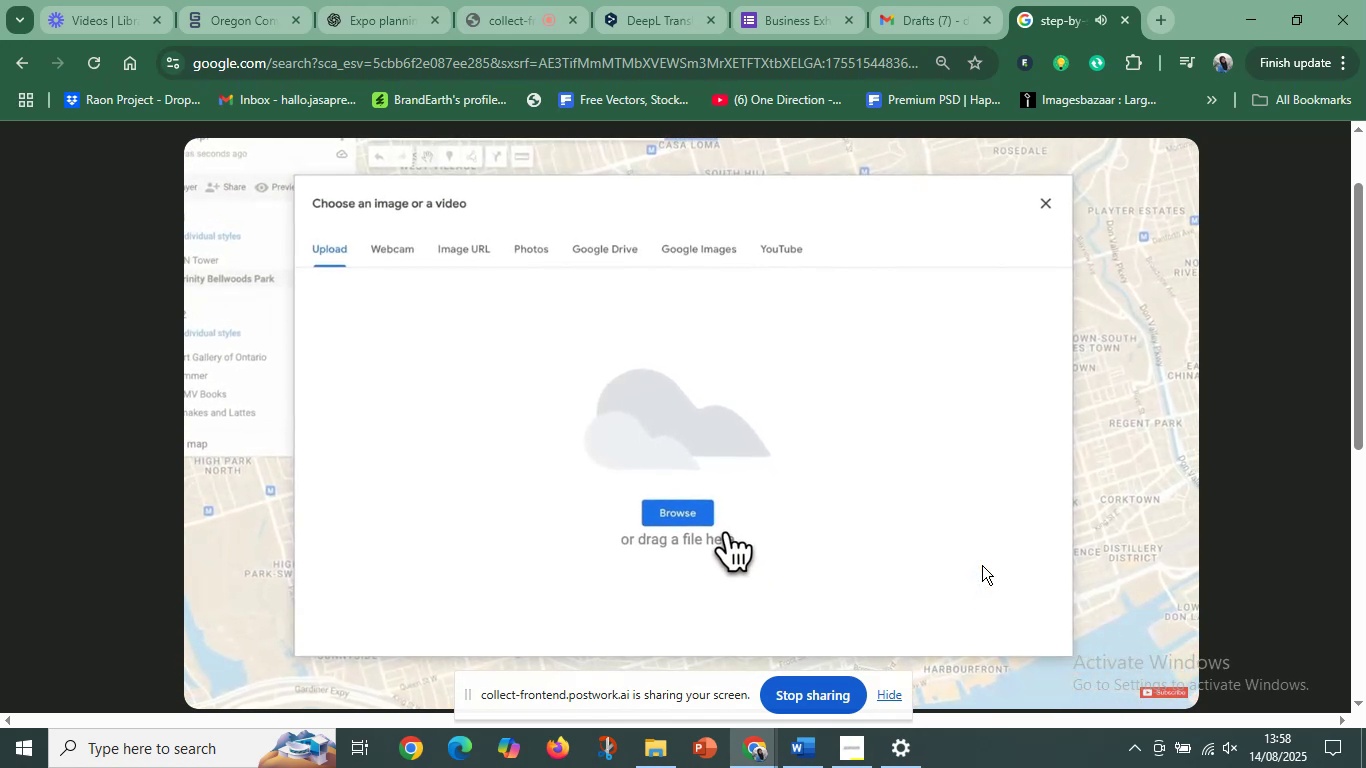 